 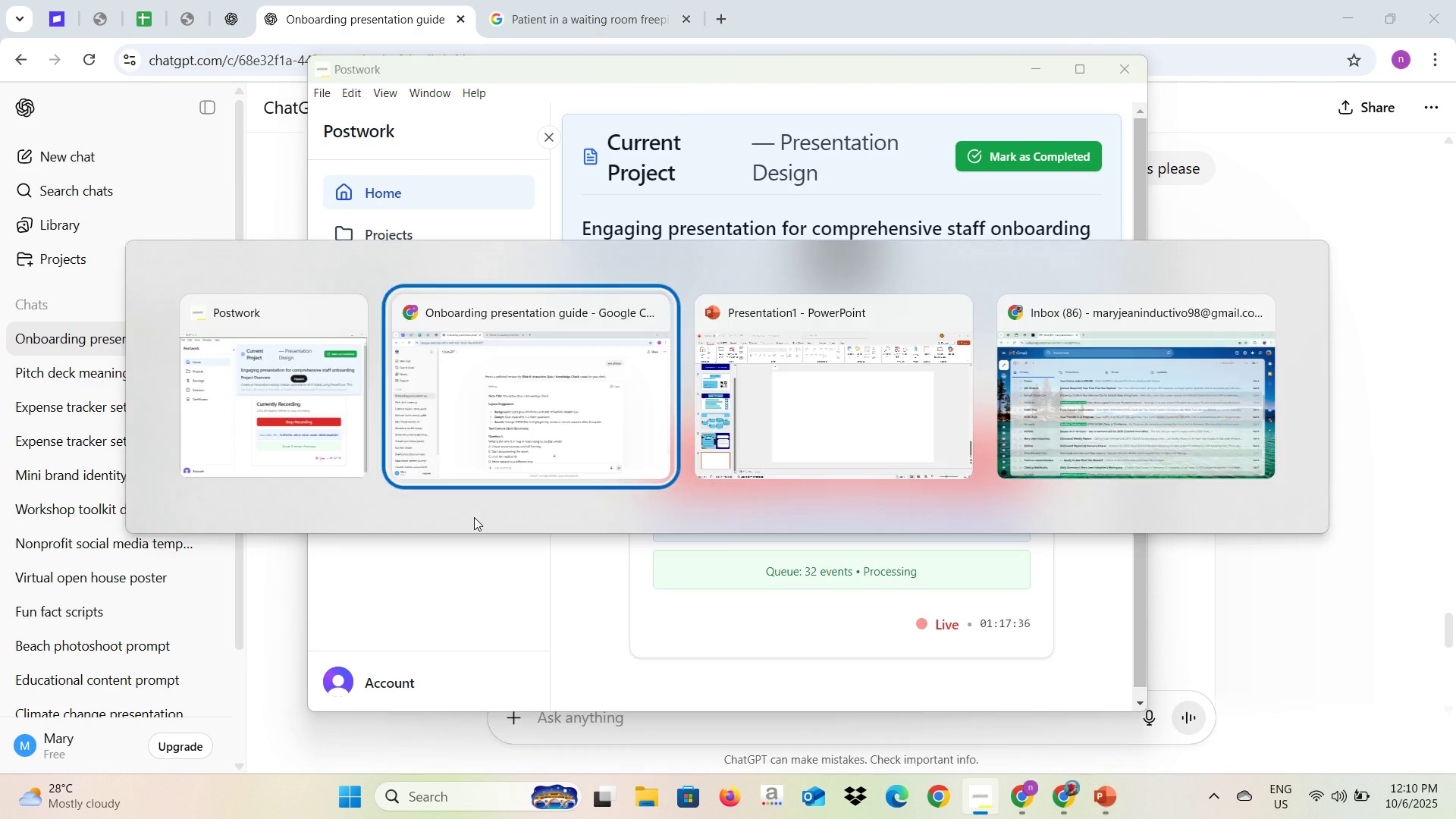 
key(Alt+Tab)
 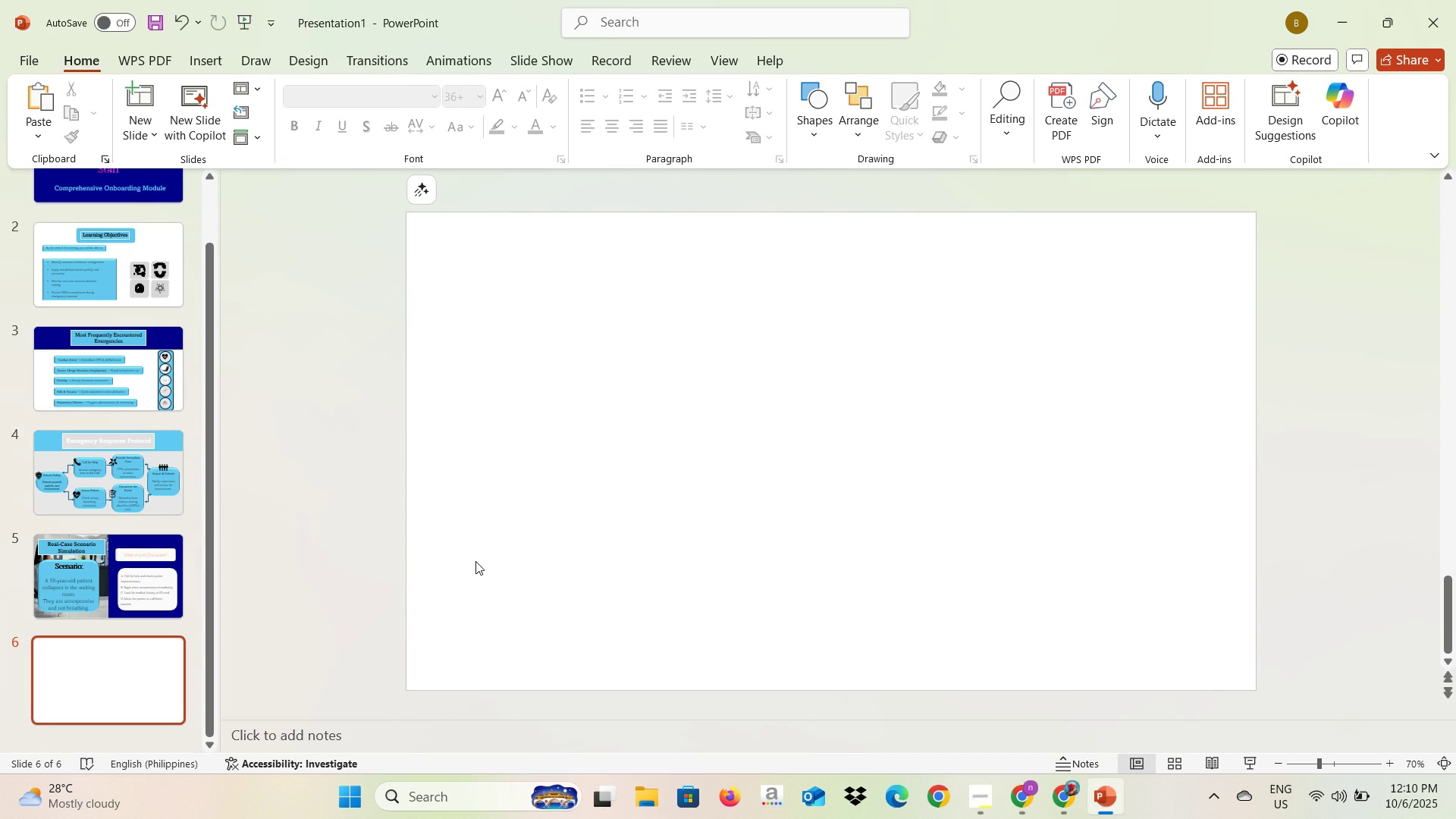 
left_click([477, 560])
 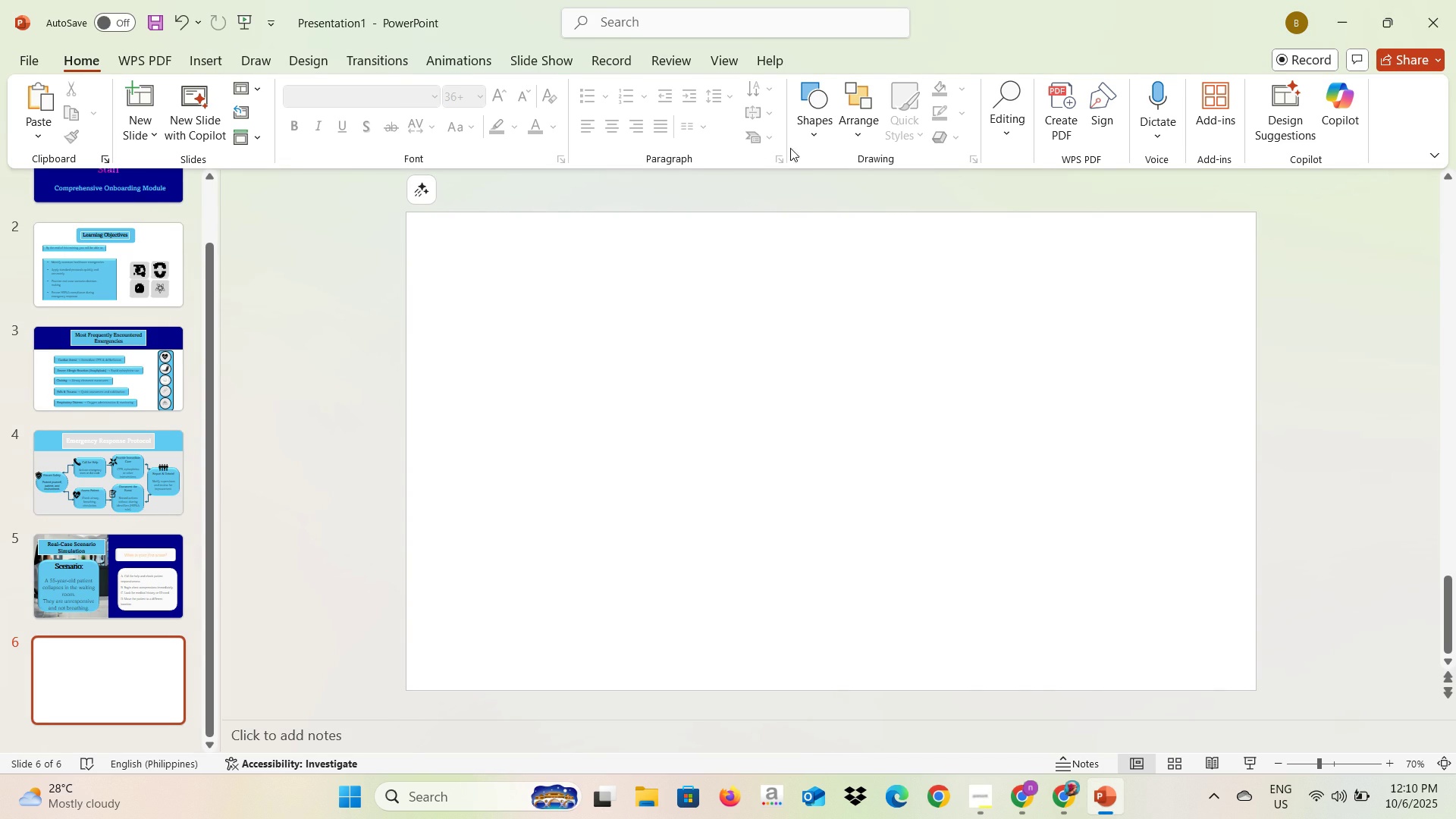 
left_click([816, 102])
 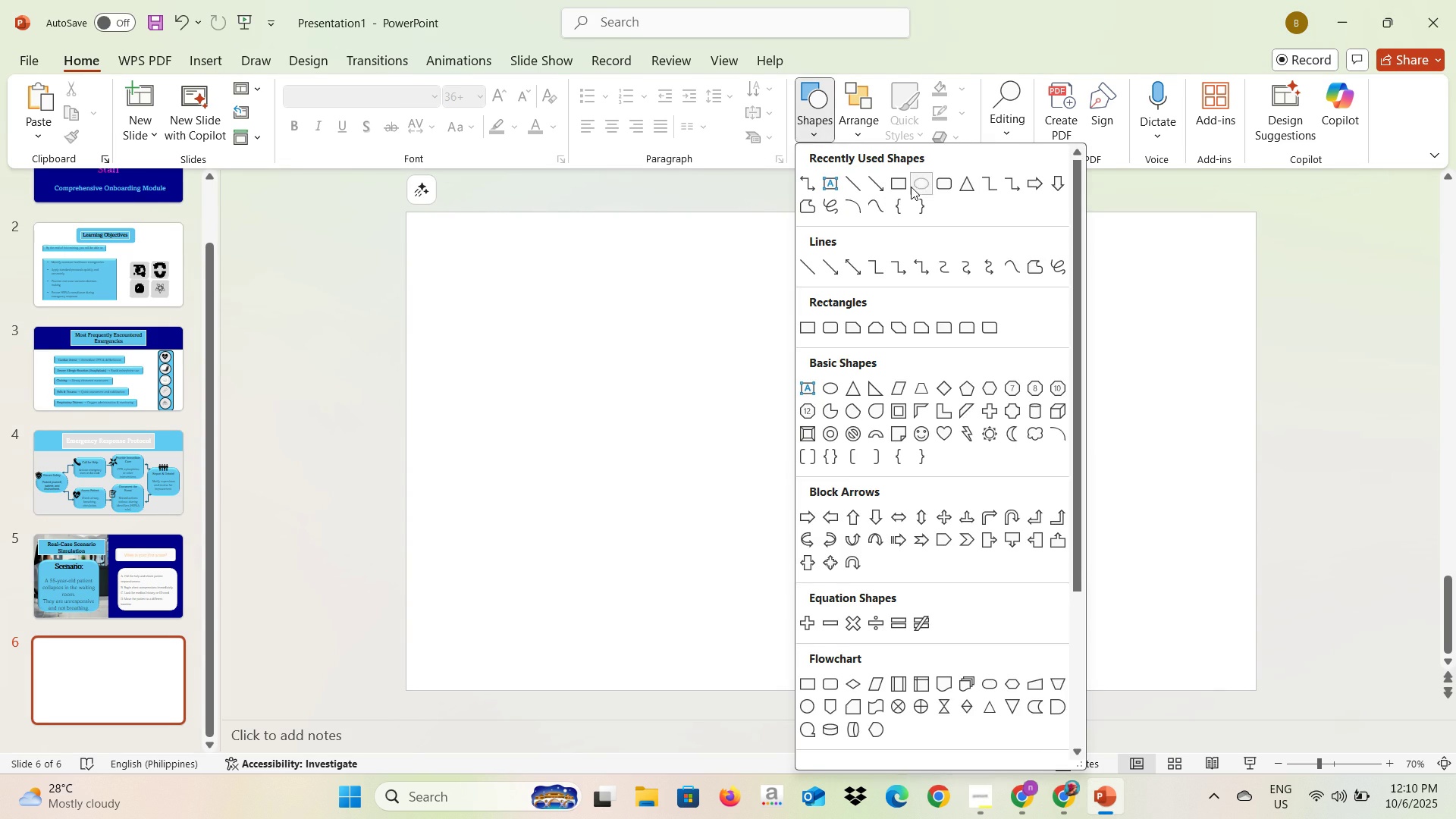 
left_click([911, 187])
 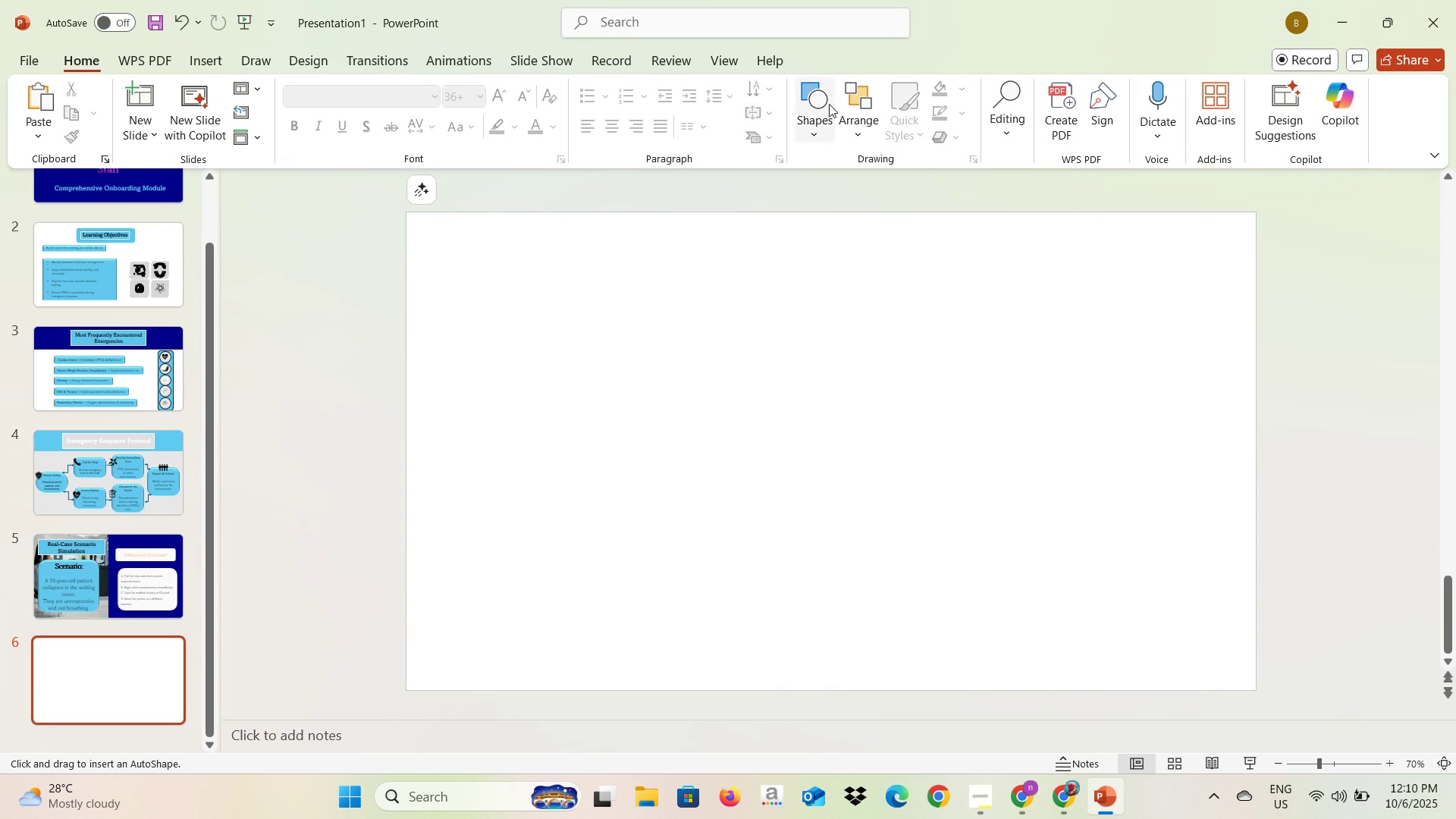 
left_click([829, 104])
 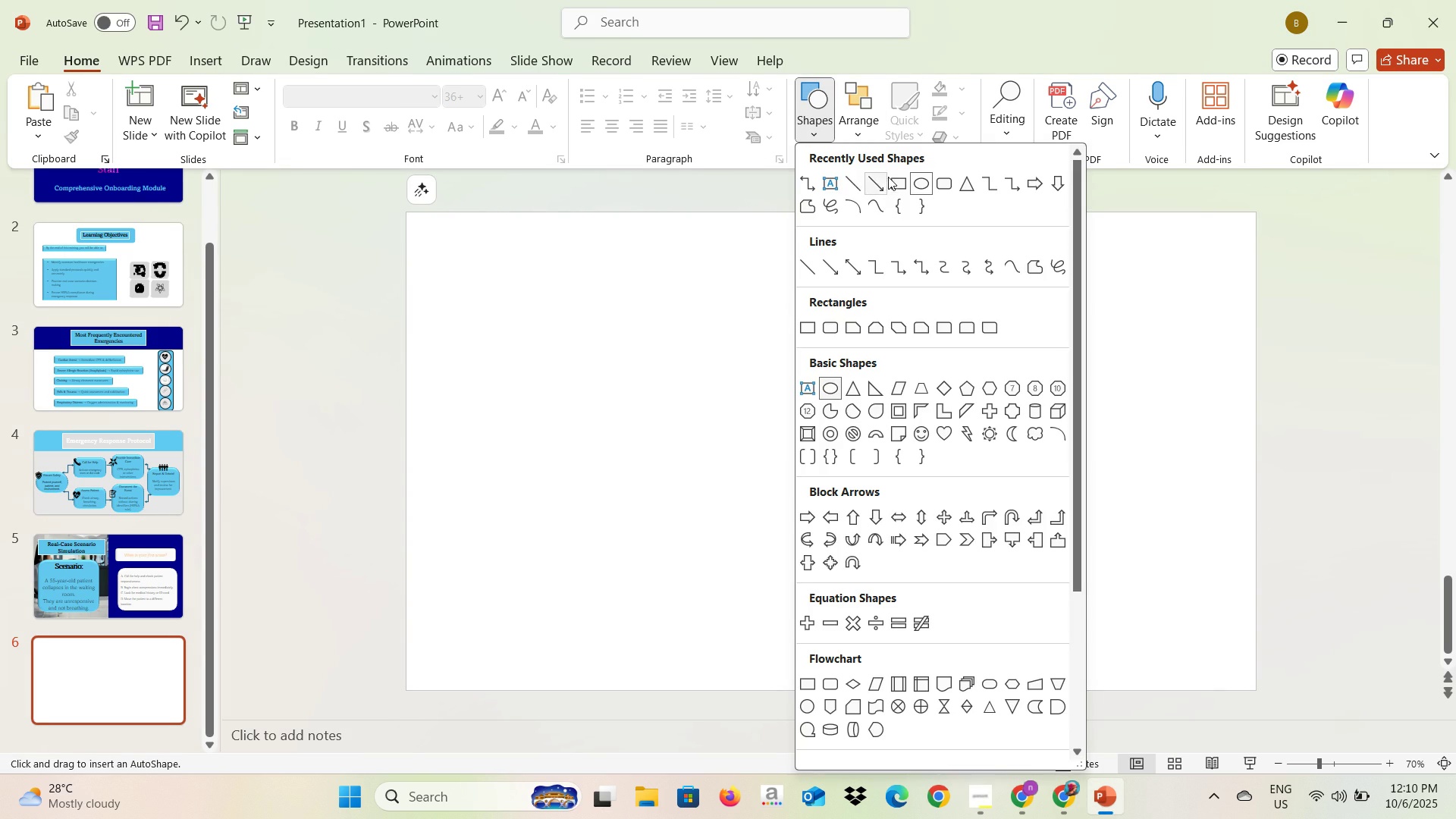 
left_click([891, 179])